 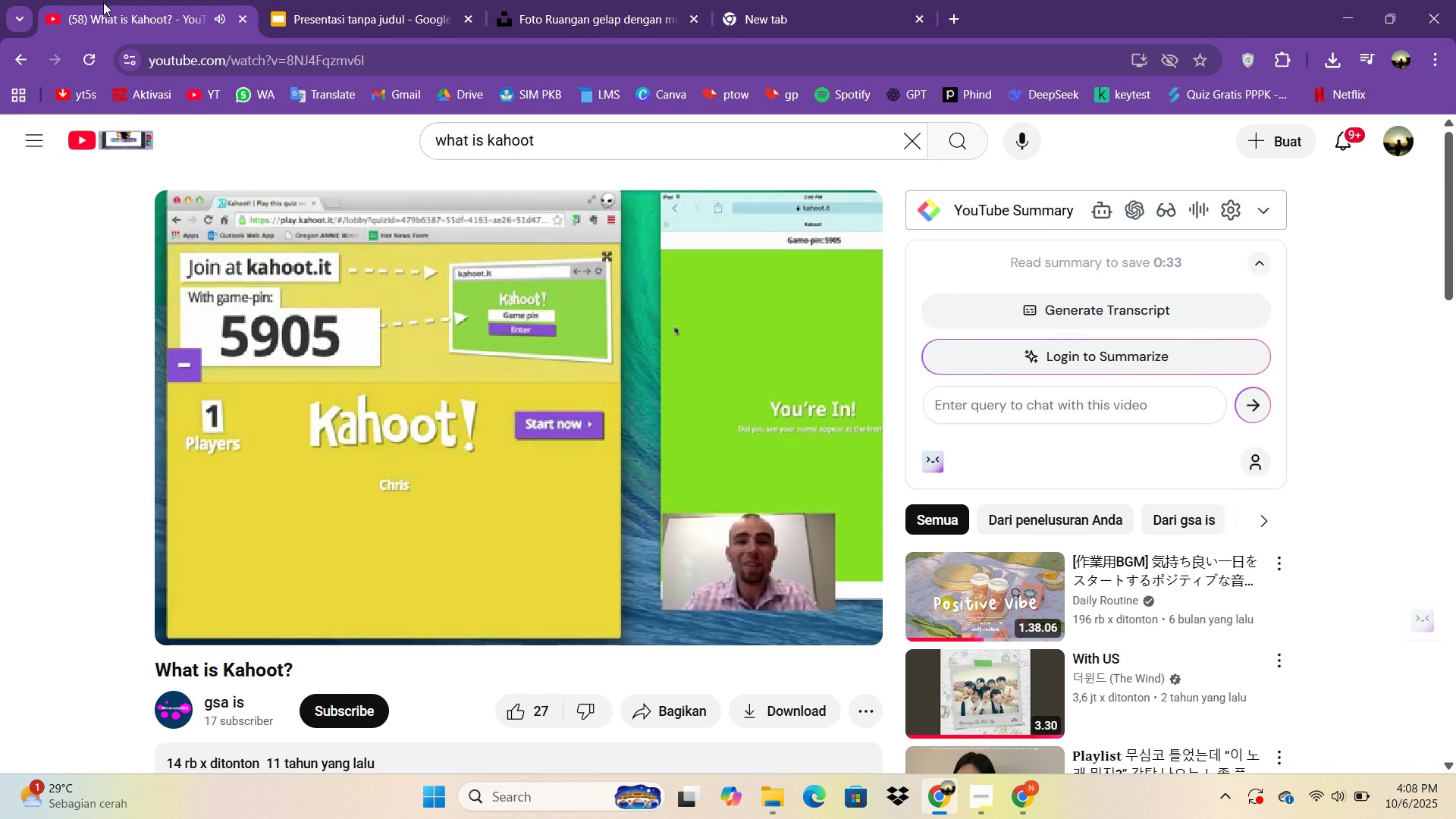 
left_click([20, 52])
 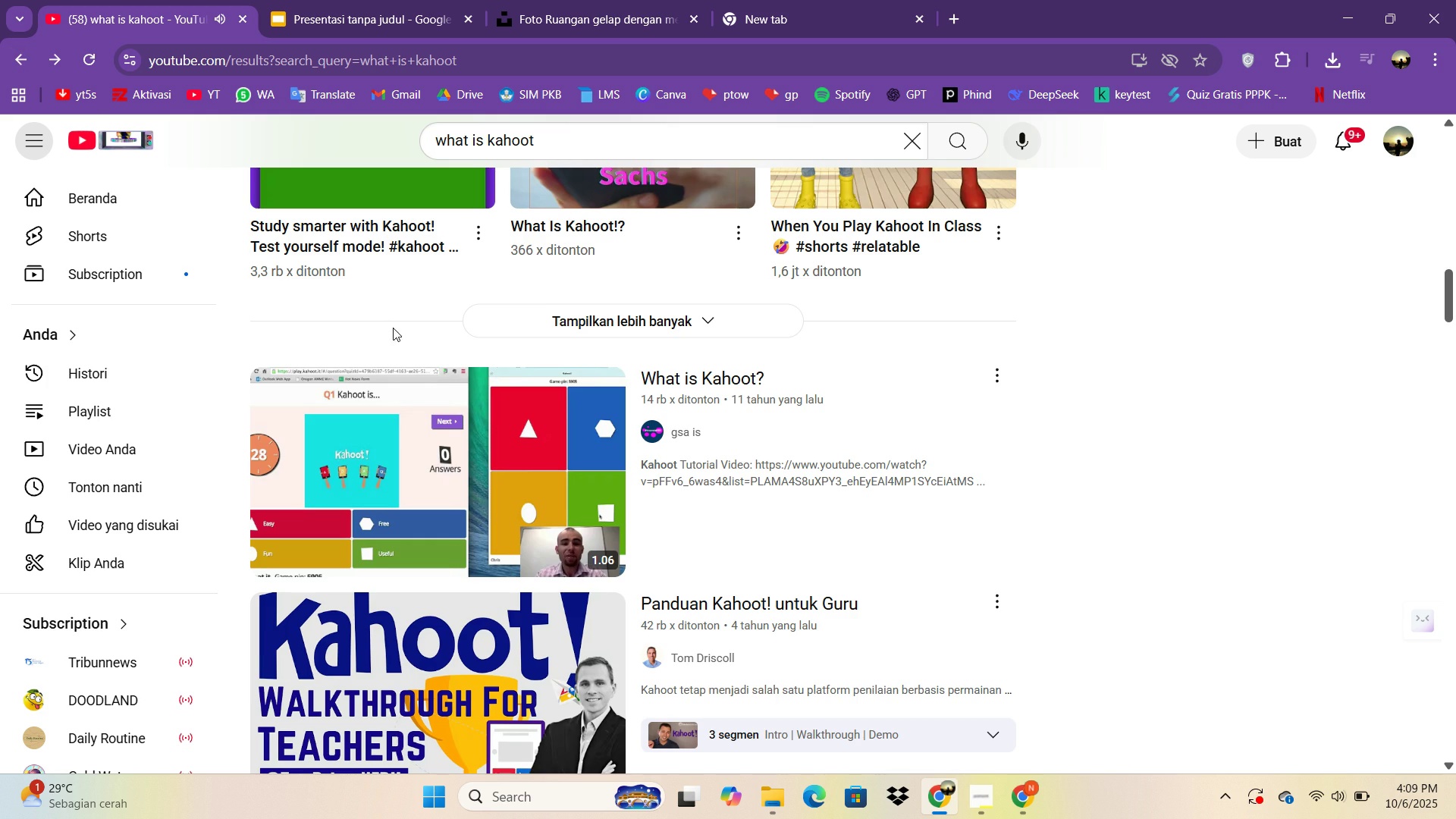 
scroll: coordinate [767, 429], scroll_direction: down, amount: 10.0
 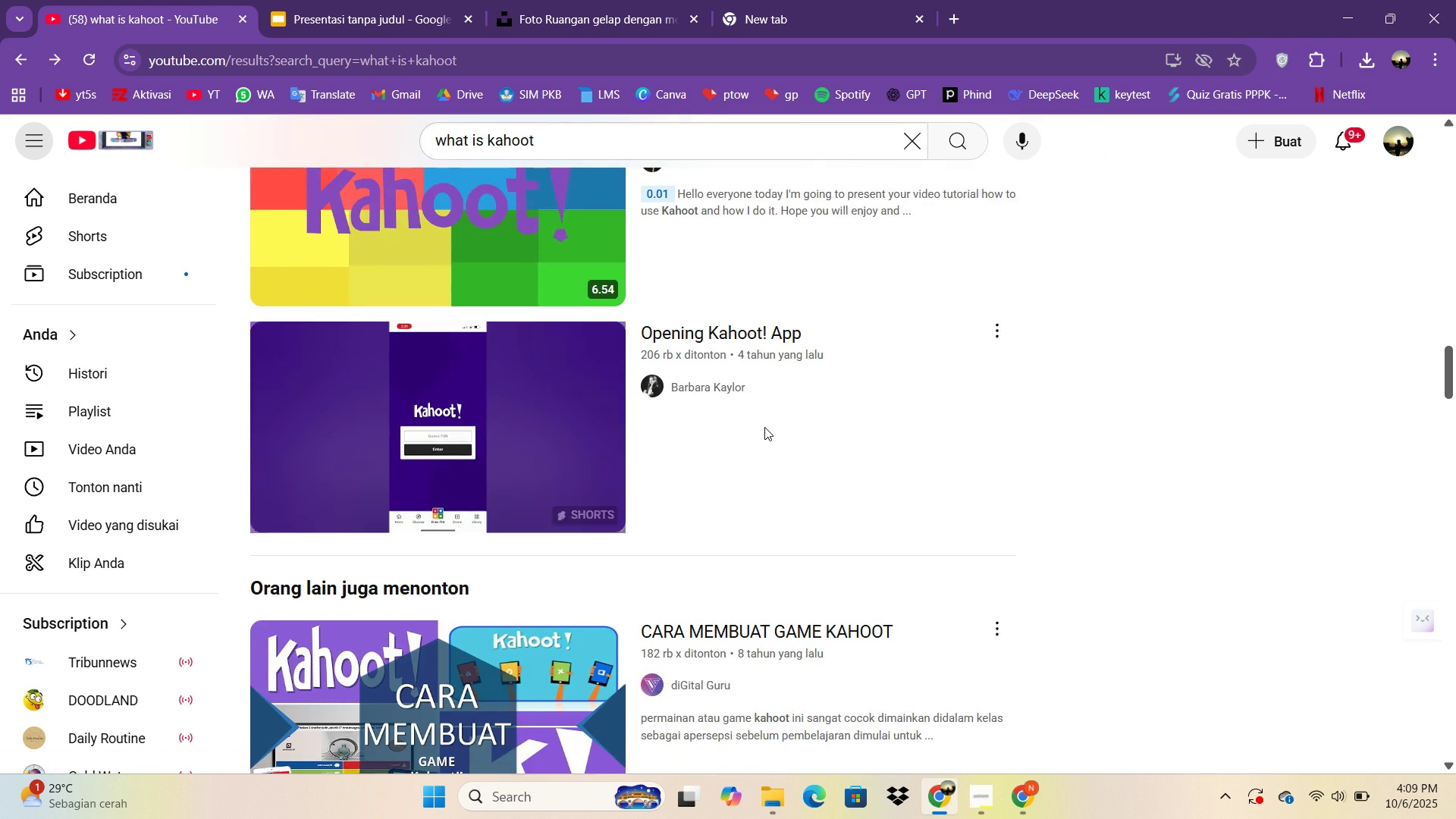 
scroll: coordinate [677, 444], scroll_direction: down, amount: 3.0
 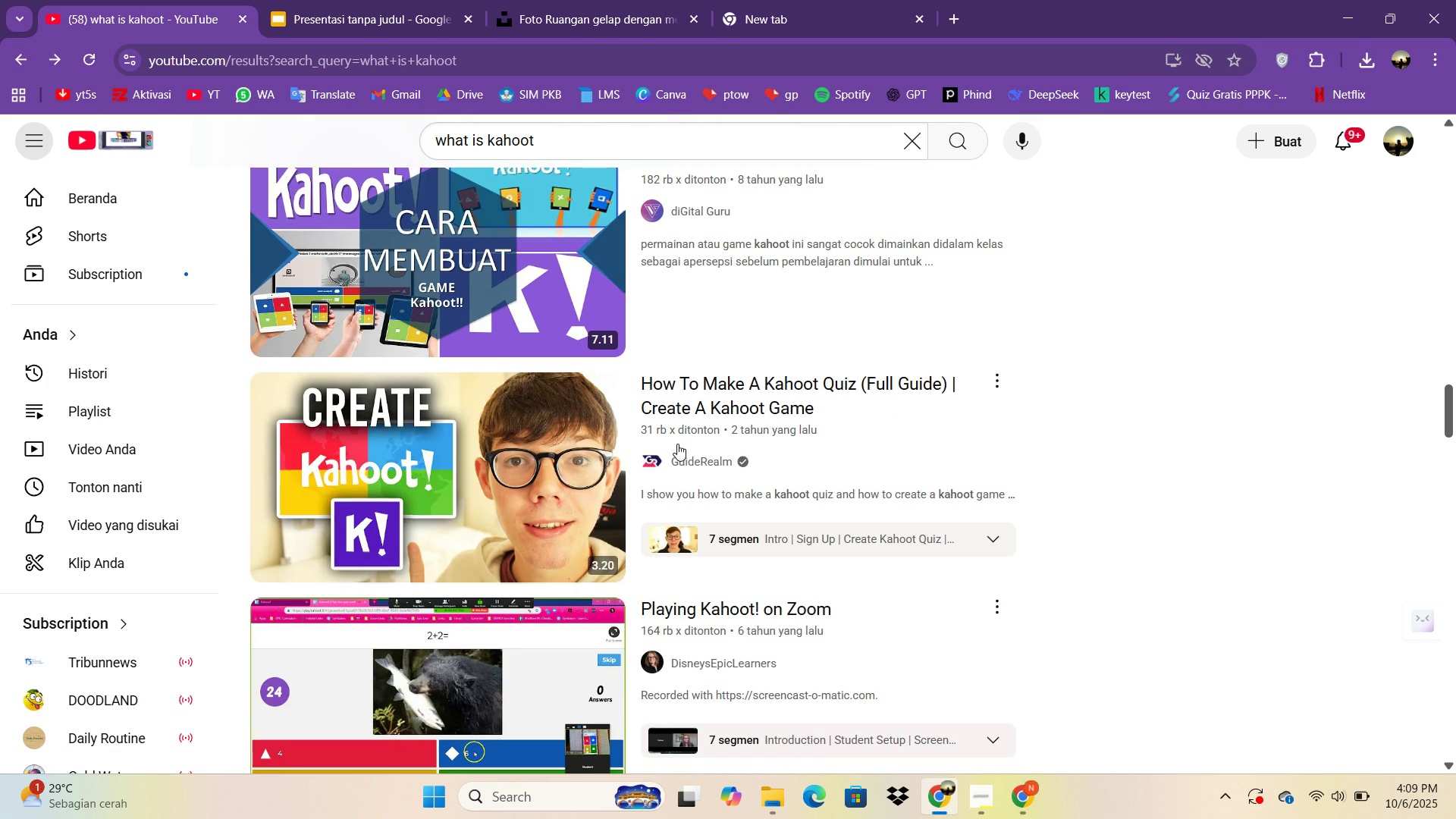 
scroll: coordinate [704, 416], scroll_direction: none, amount: 0.0
 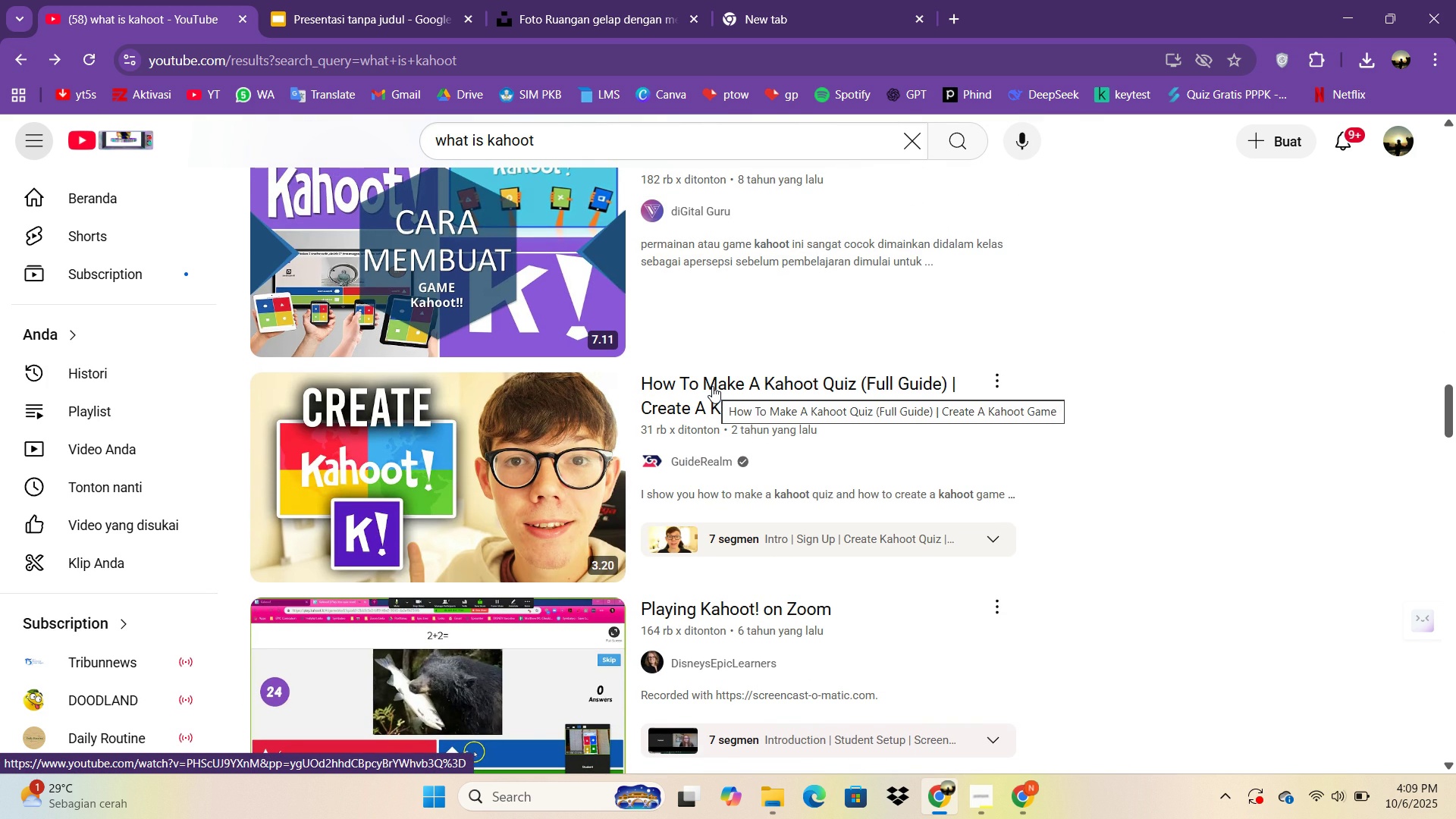 
scroll: coordinate [707, 388], scroll_direction: down, amount: 5.0
 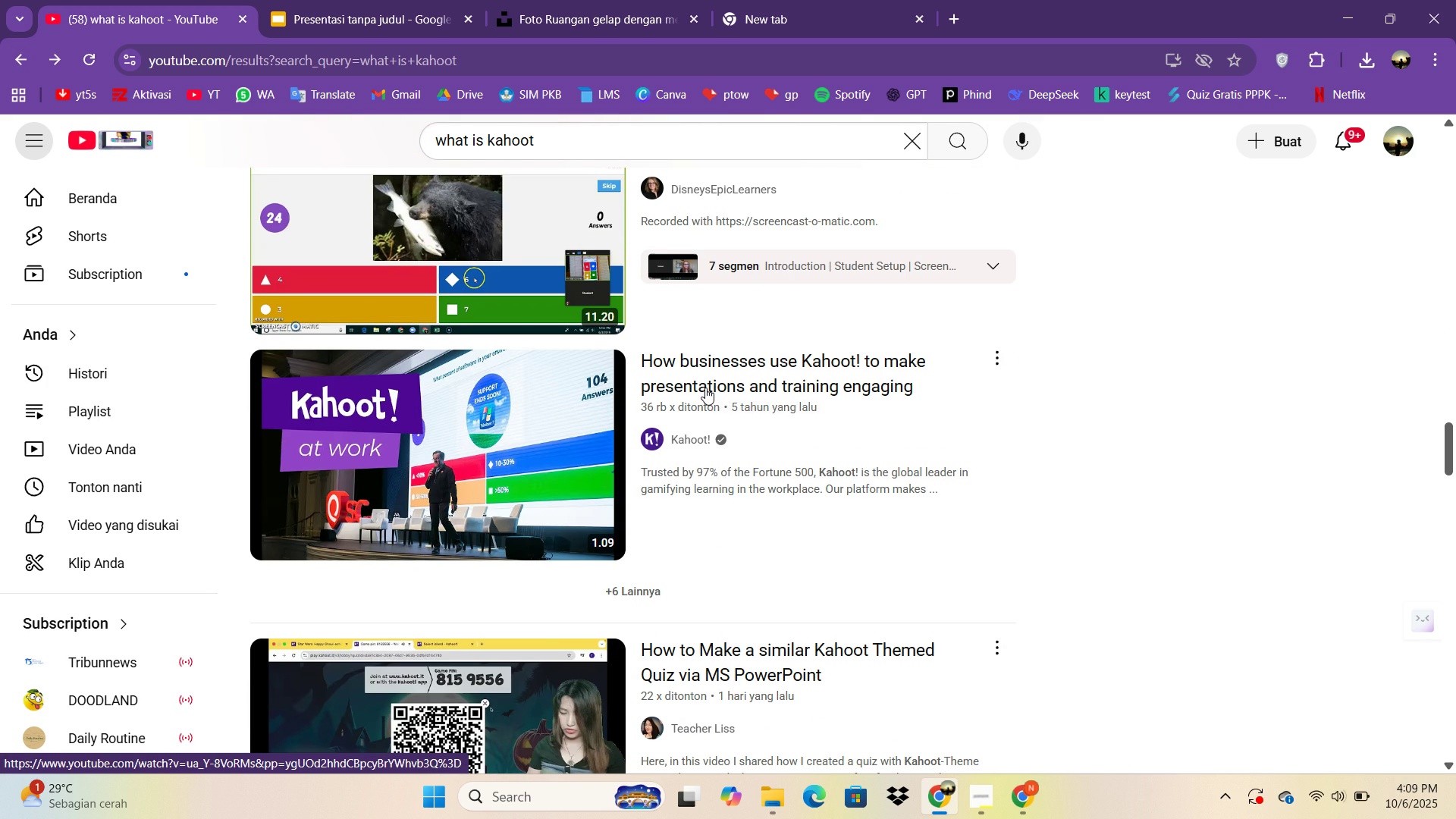 
left_click([705, 388])
 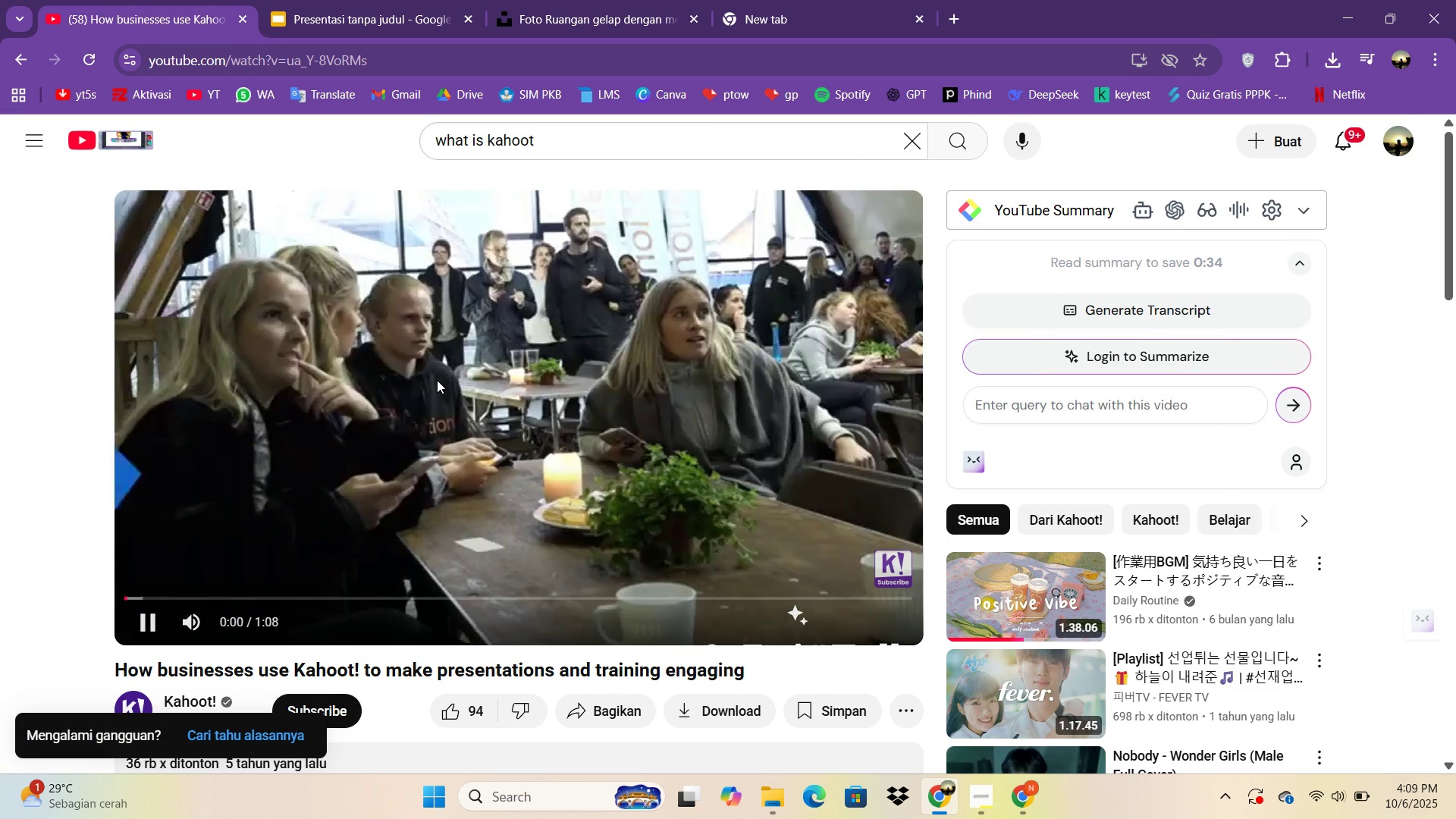 
wait(7.68)
 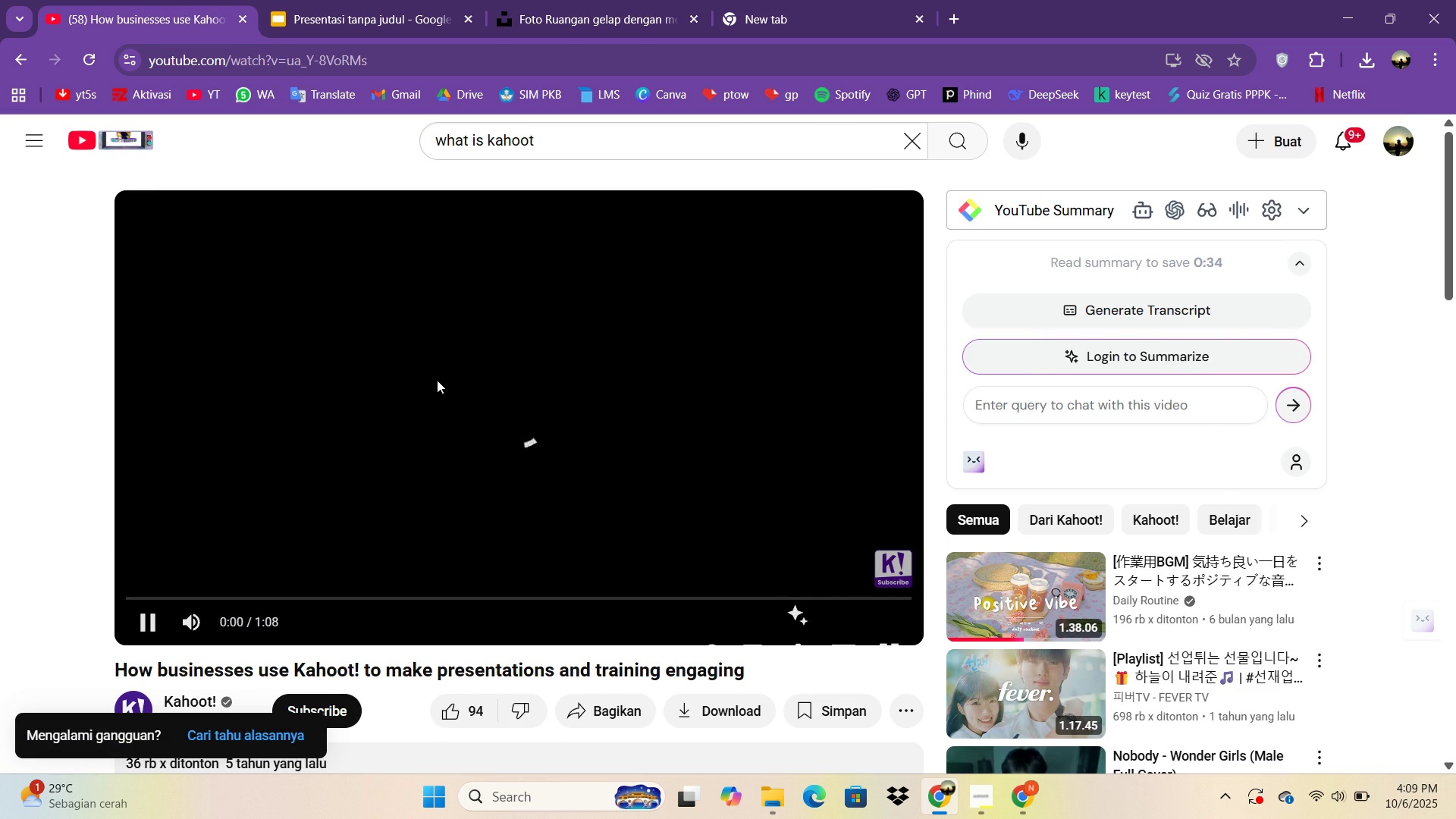 
key(NumpadEnter)
 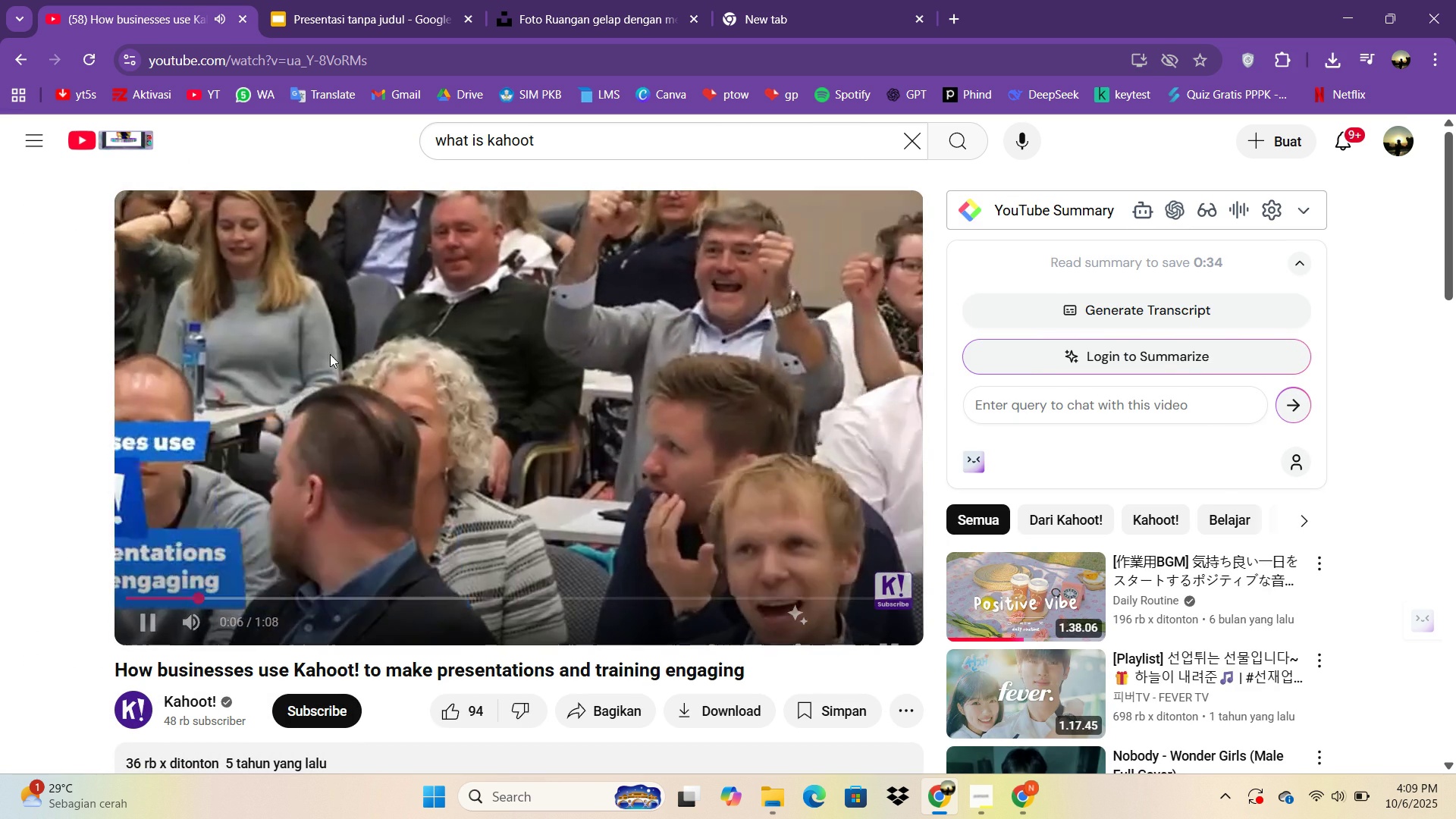 
wait(5.77)
 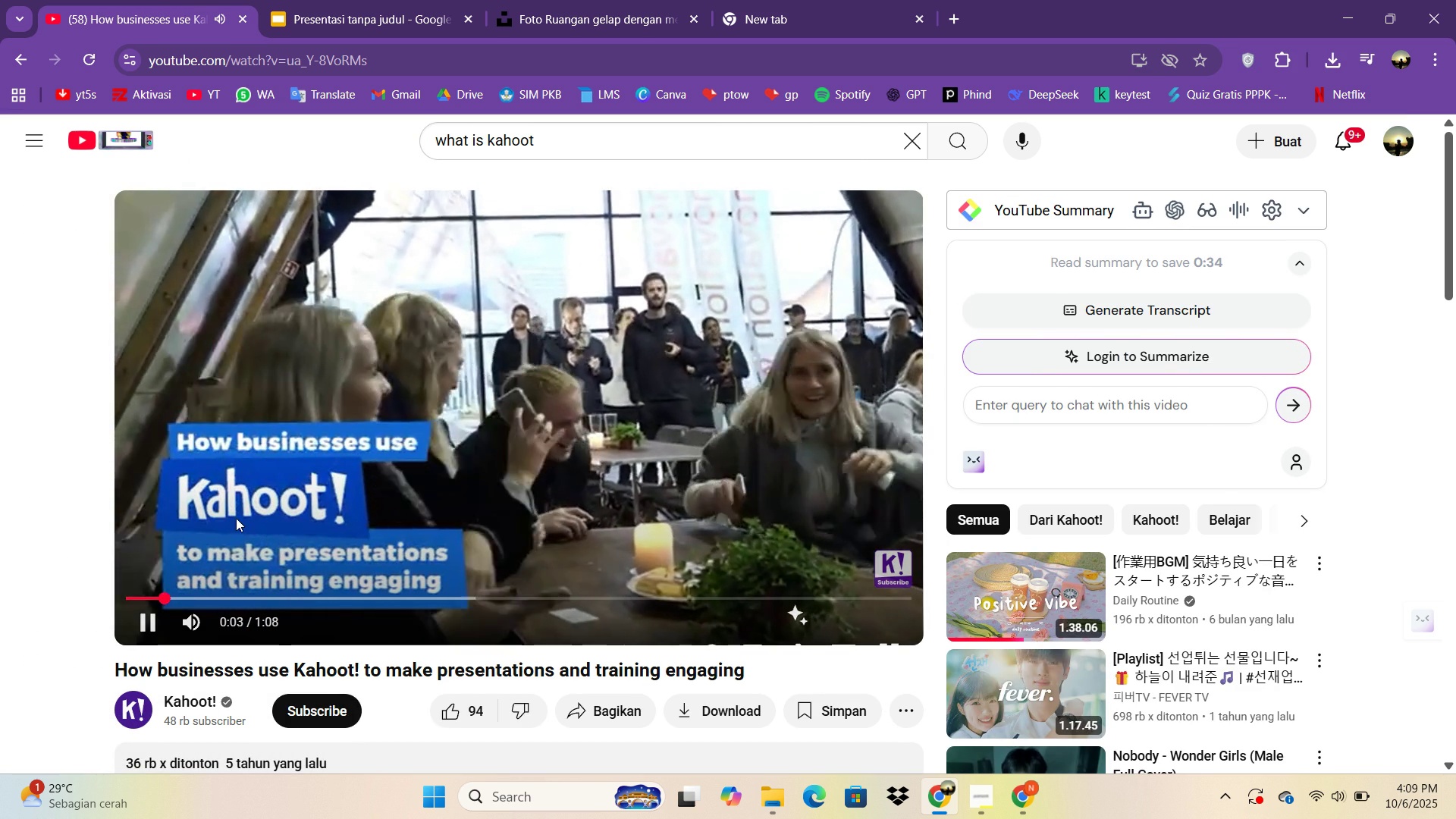 
key(ArrowRight)
 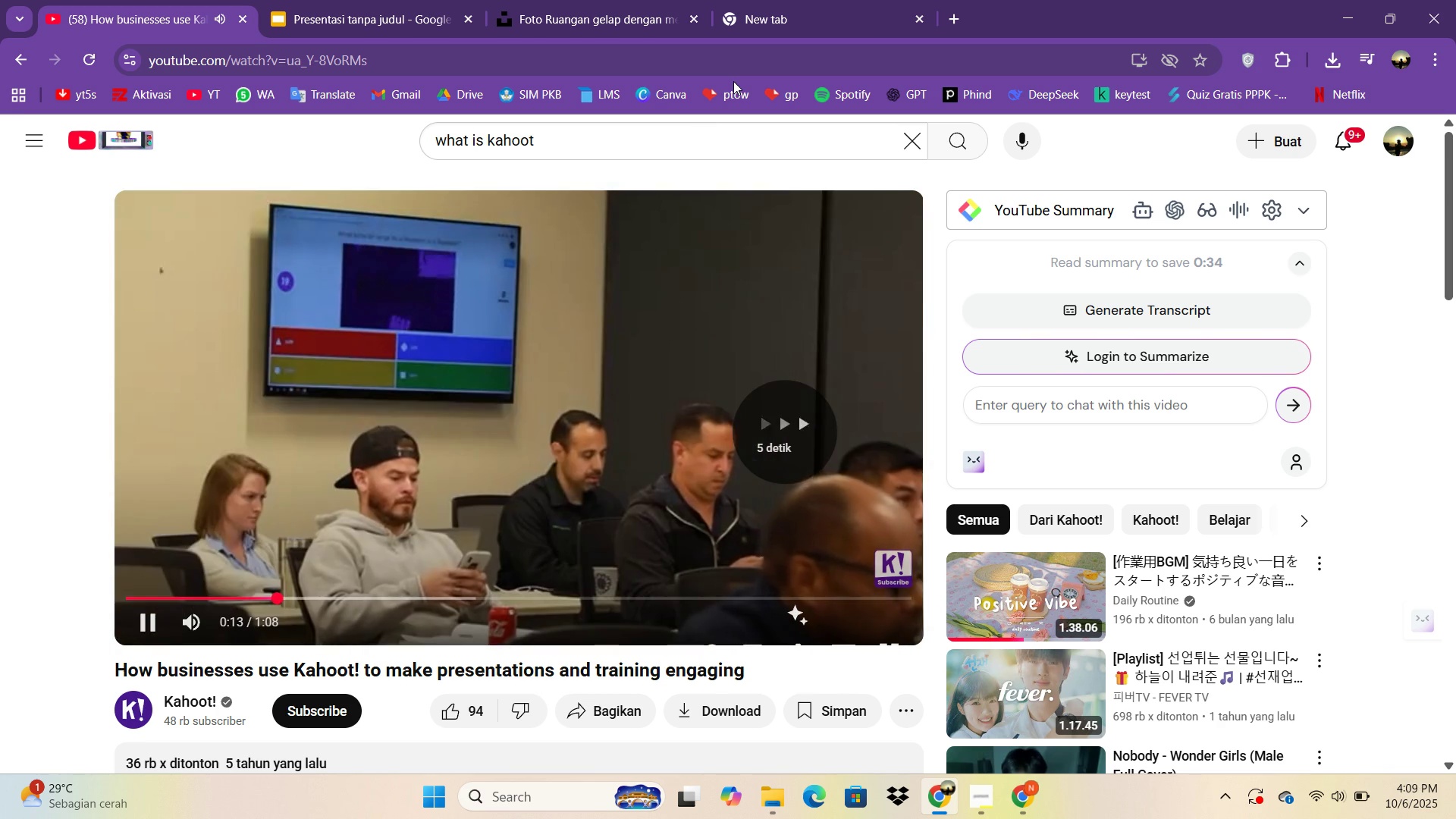 
key(ArrowRight)
 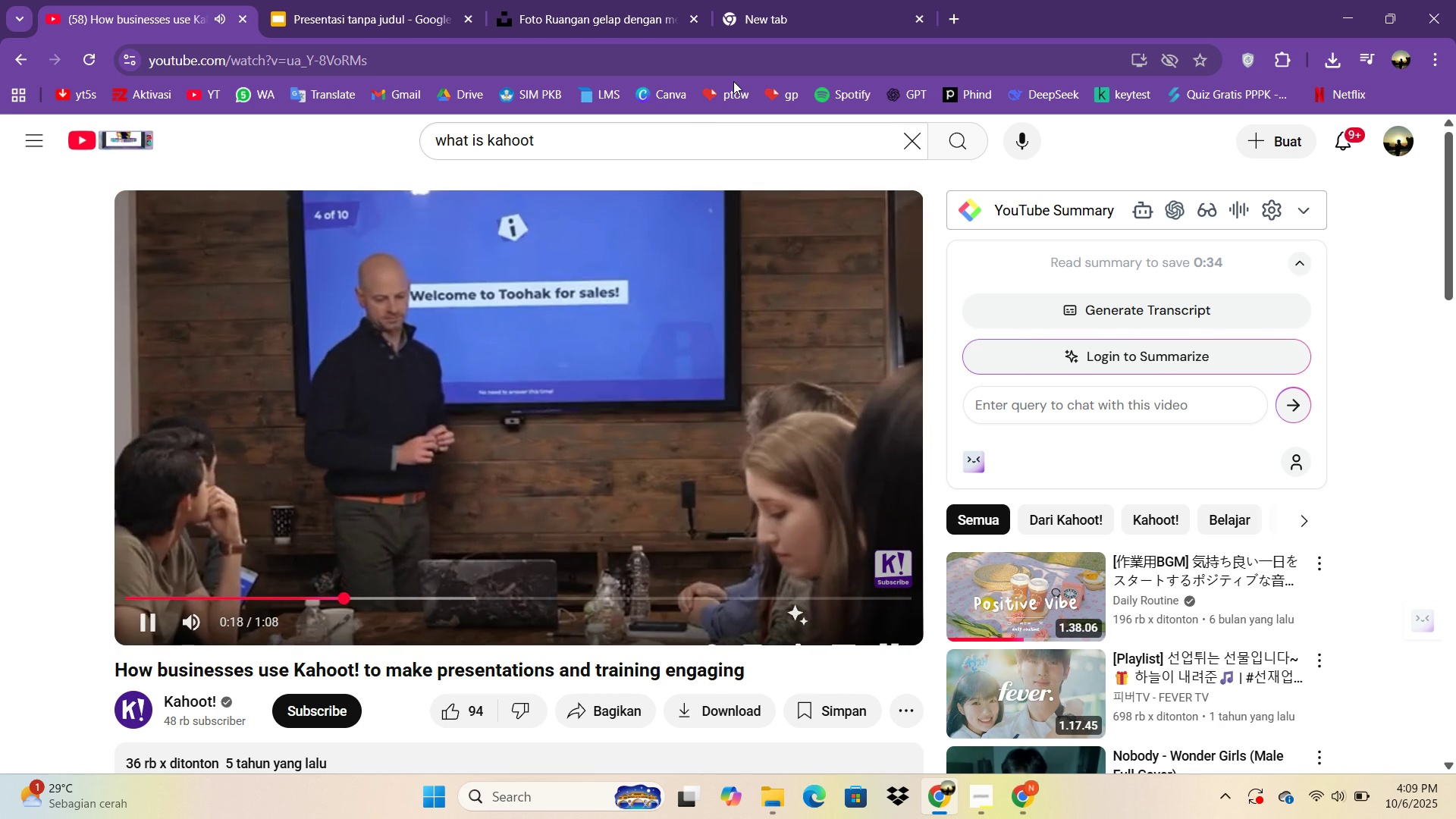 
key(ArrowRight)
 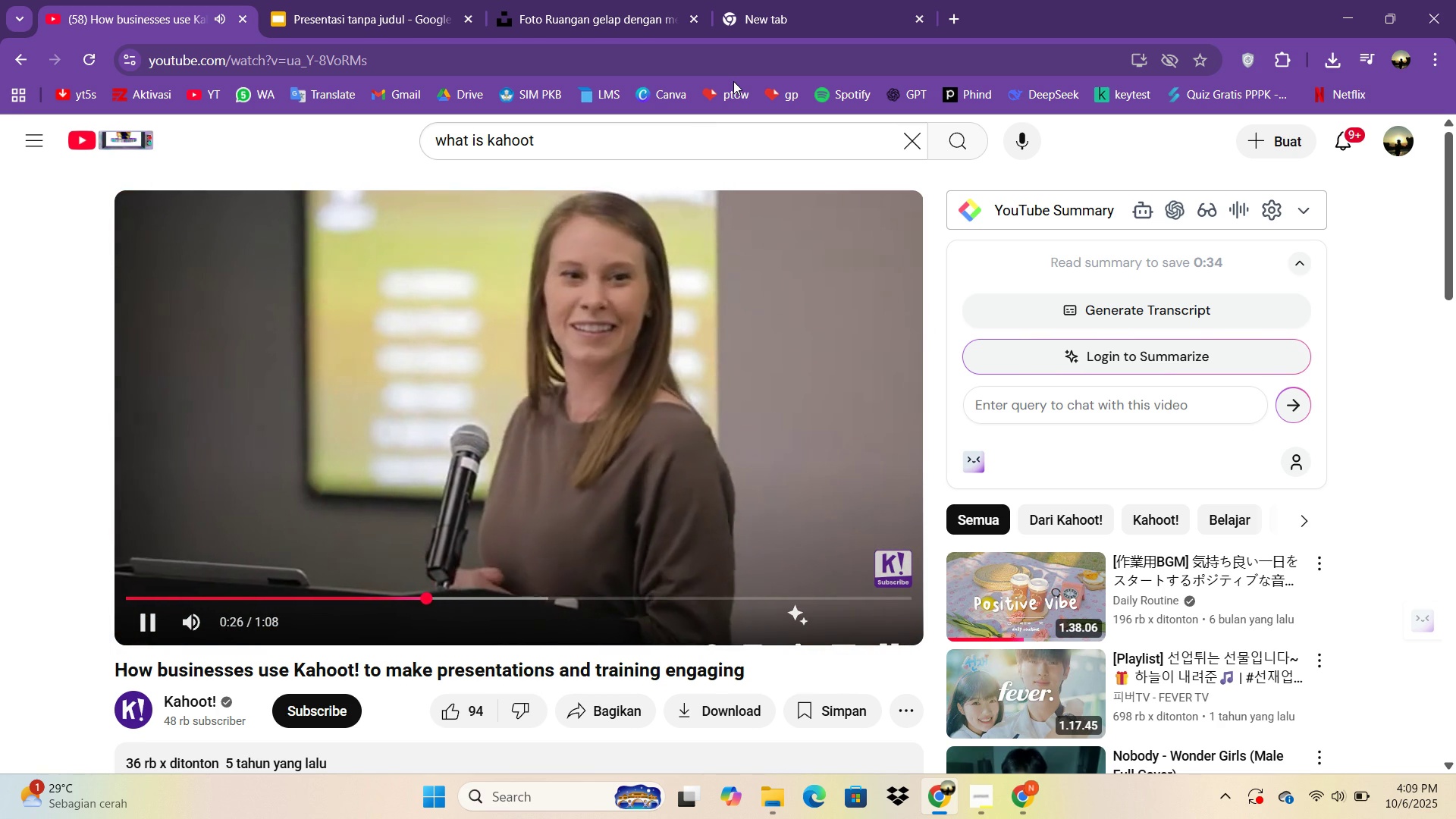 
key(ArrowRight)
 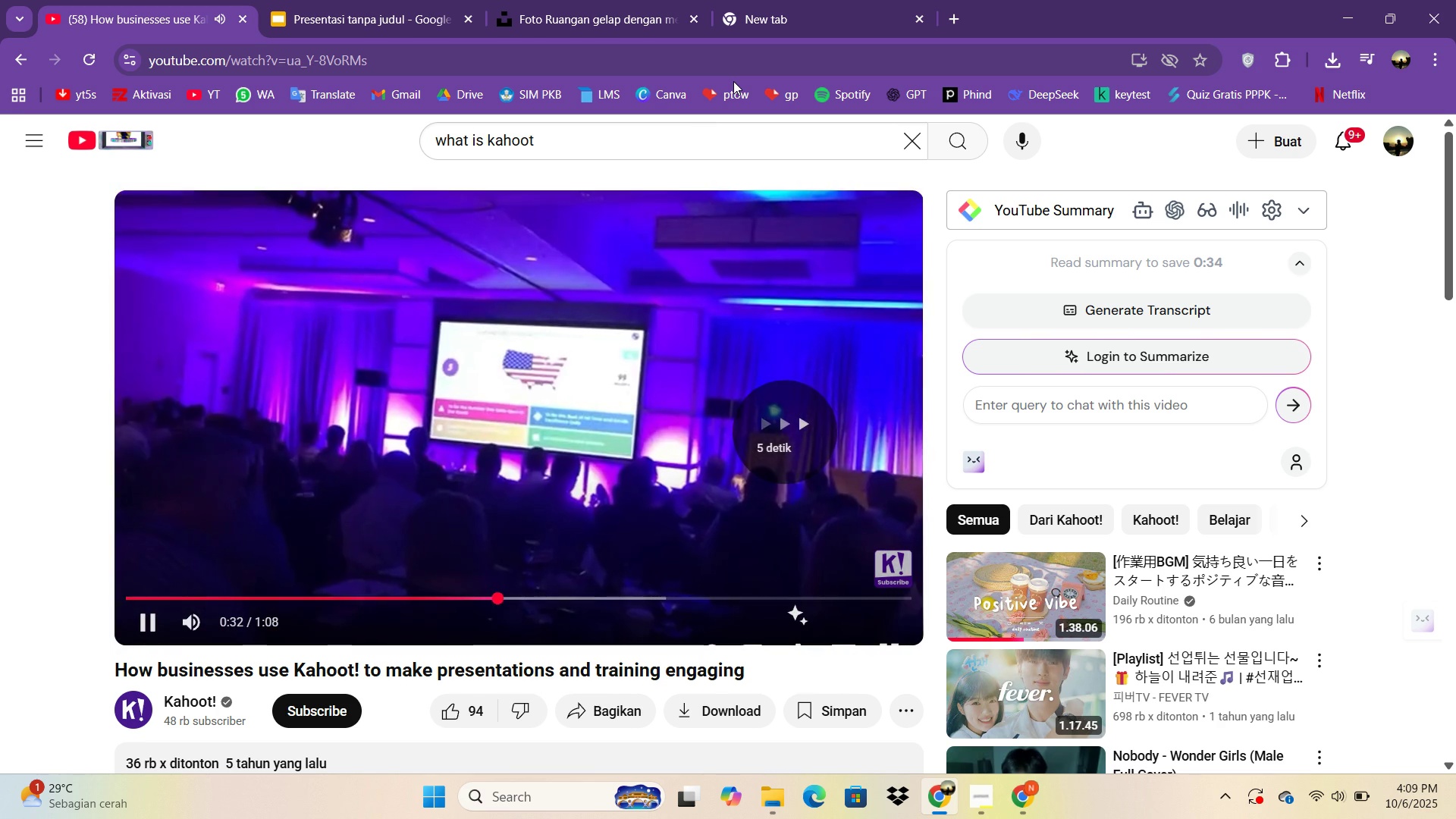 
key(ArrowRight)
 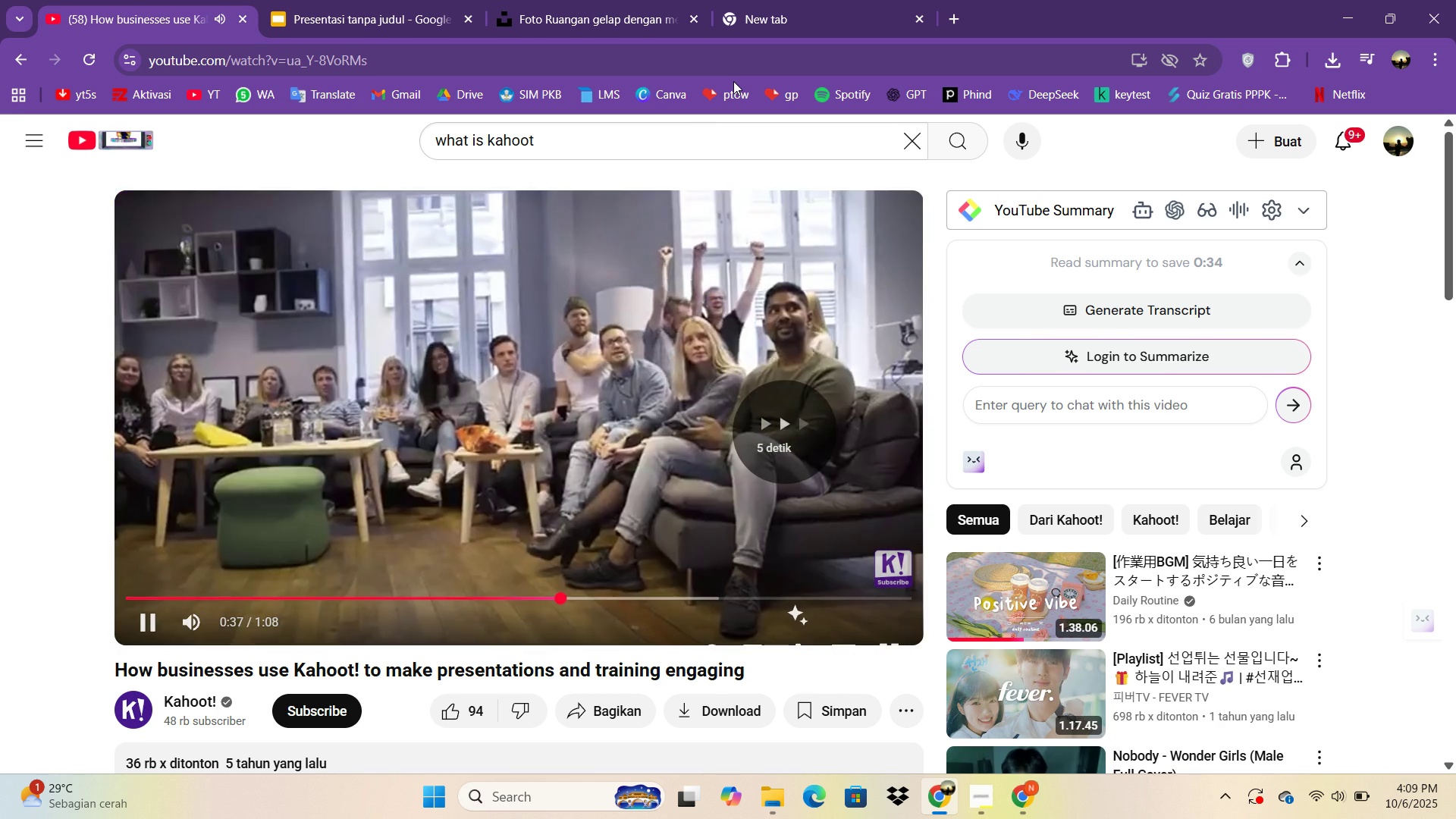 
key(ArrowRight)
 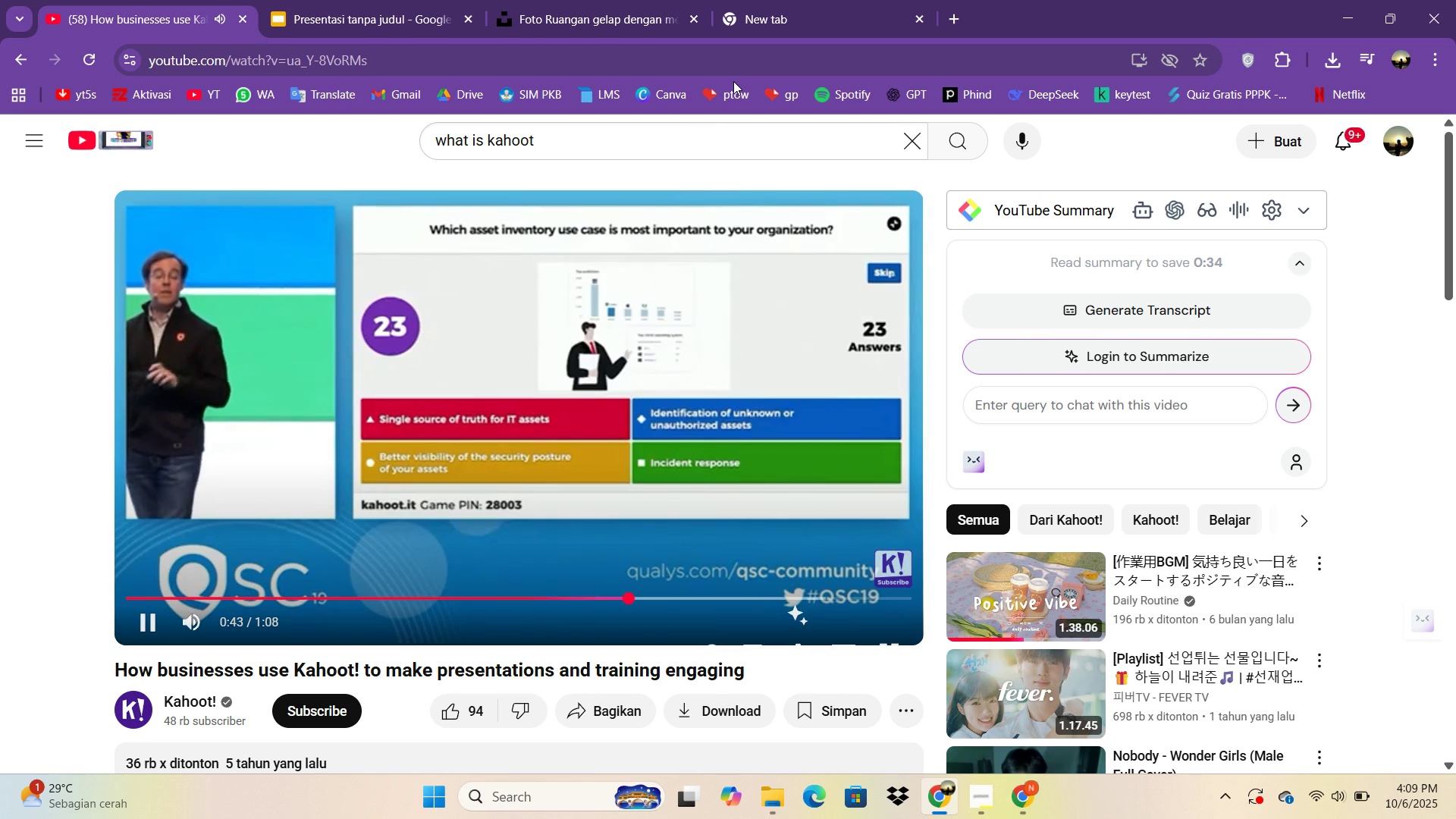 
key(ArrowRight)
 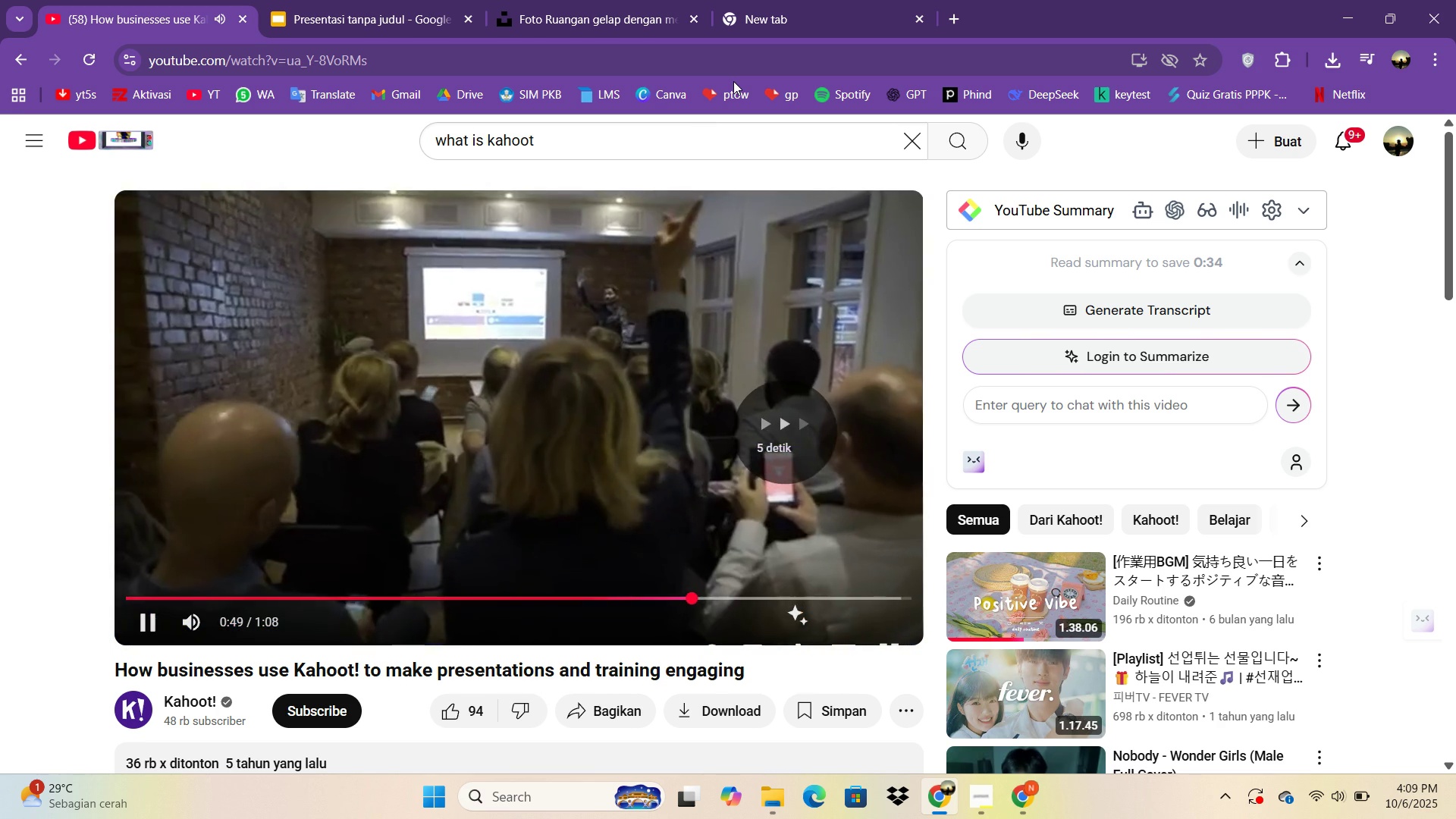 
key(ArrowRight)
 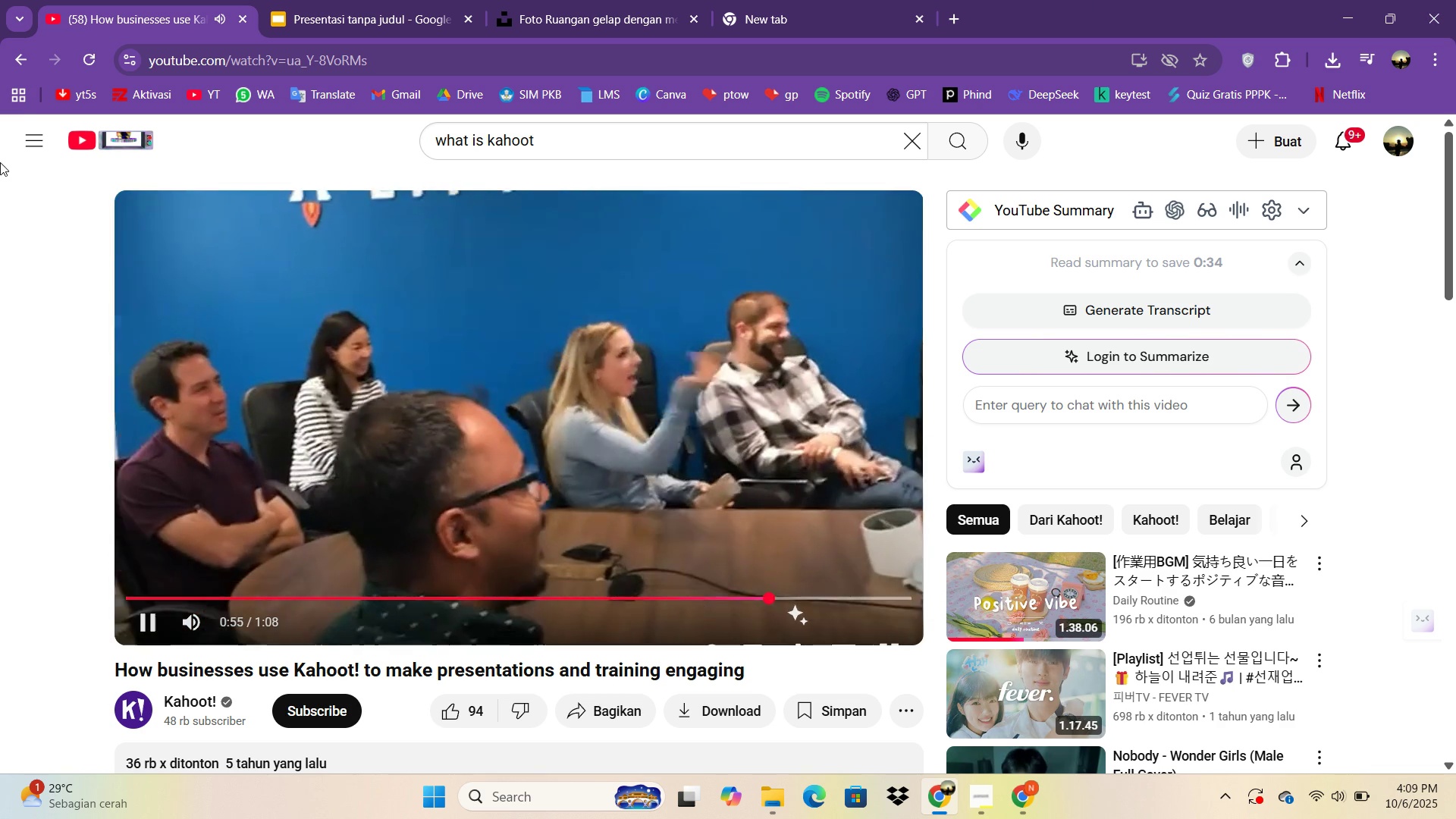 
left_click([17, 56])
 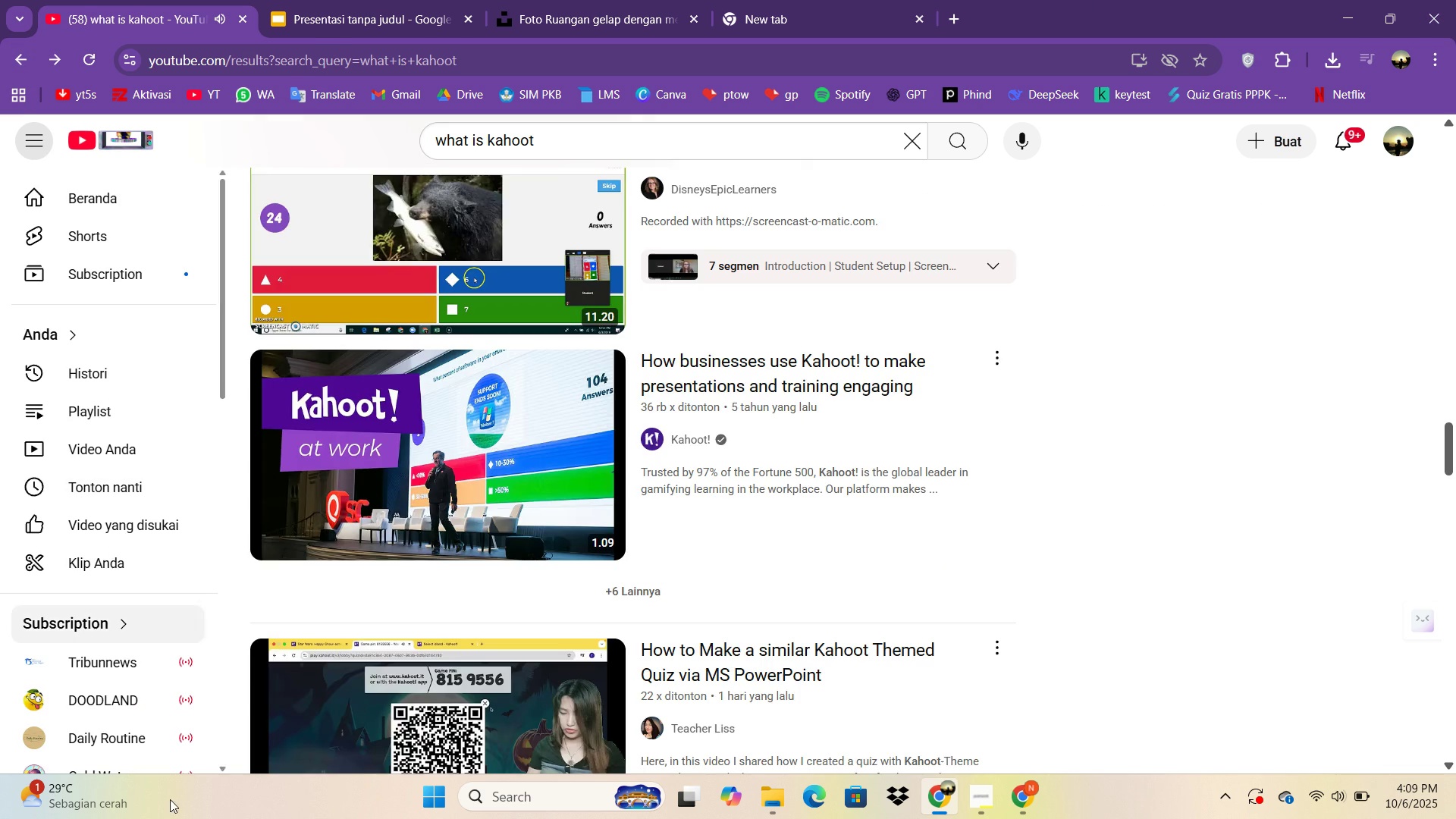 
scroll: coordinate [540, 587], scroll_direction: down, amount: 8.0